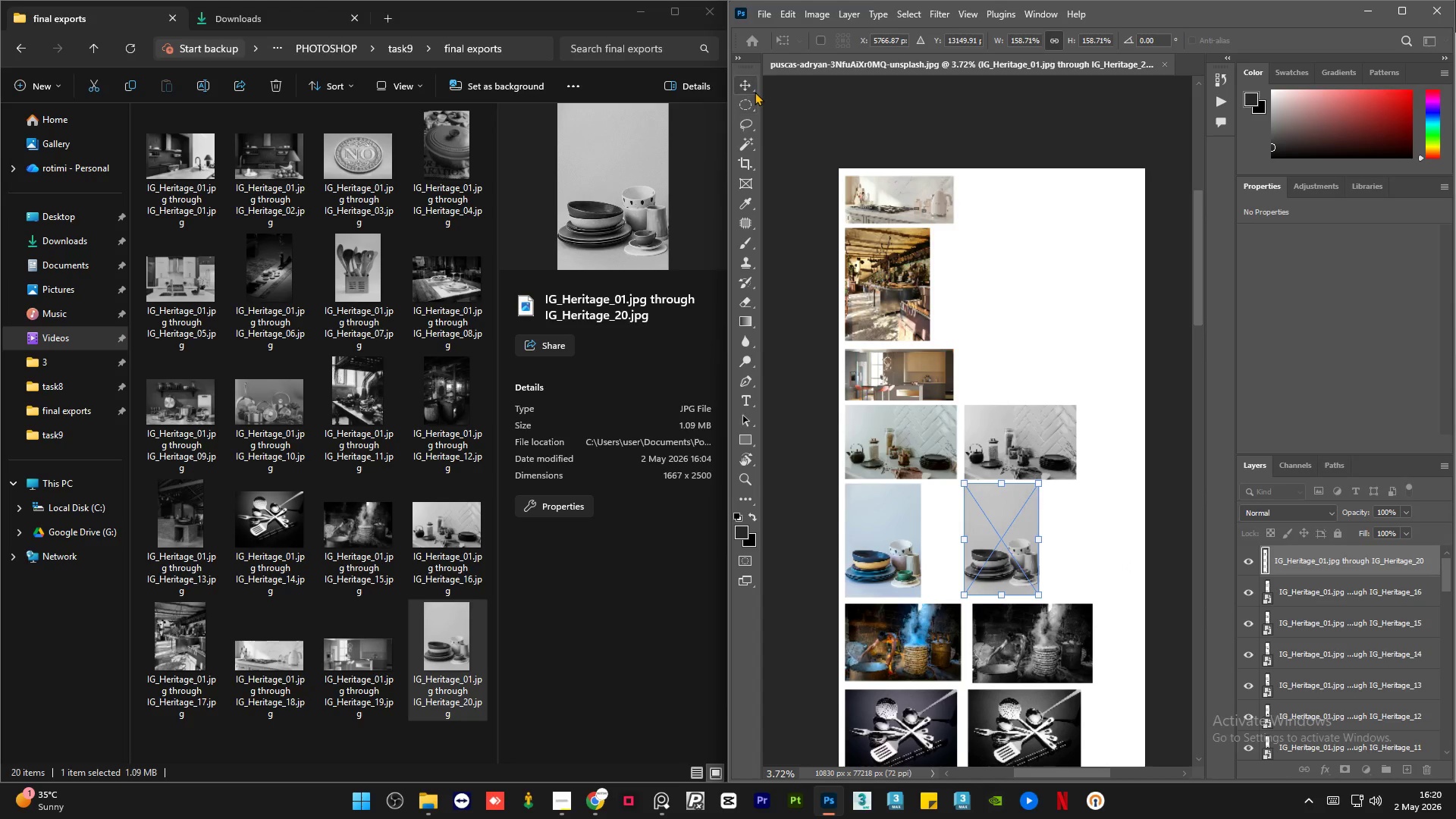 
left_click([898, 126])
 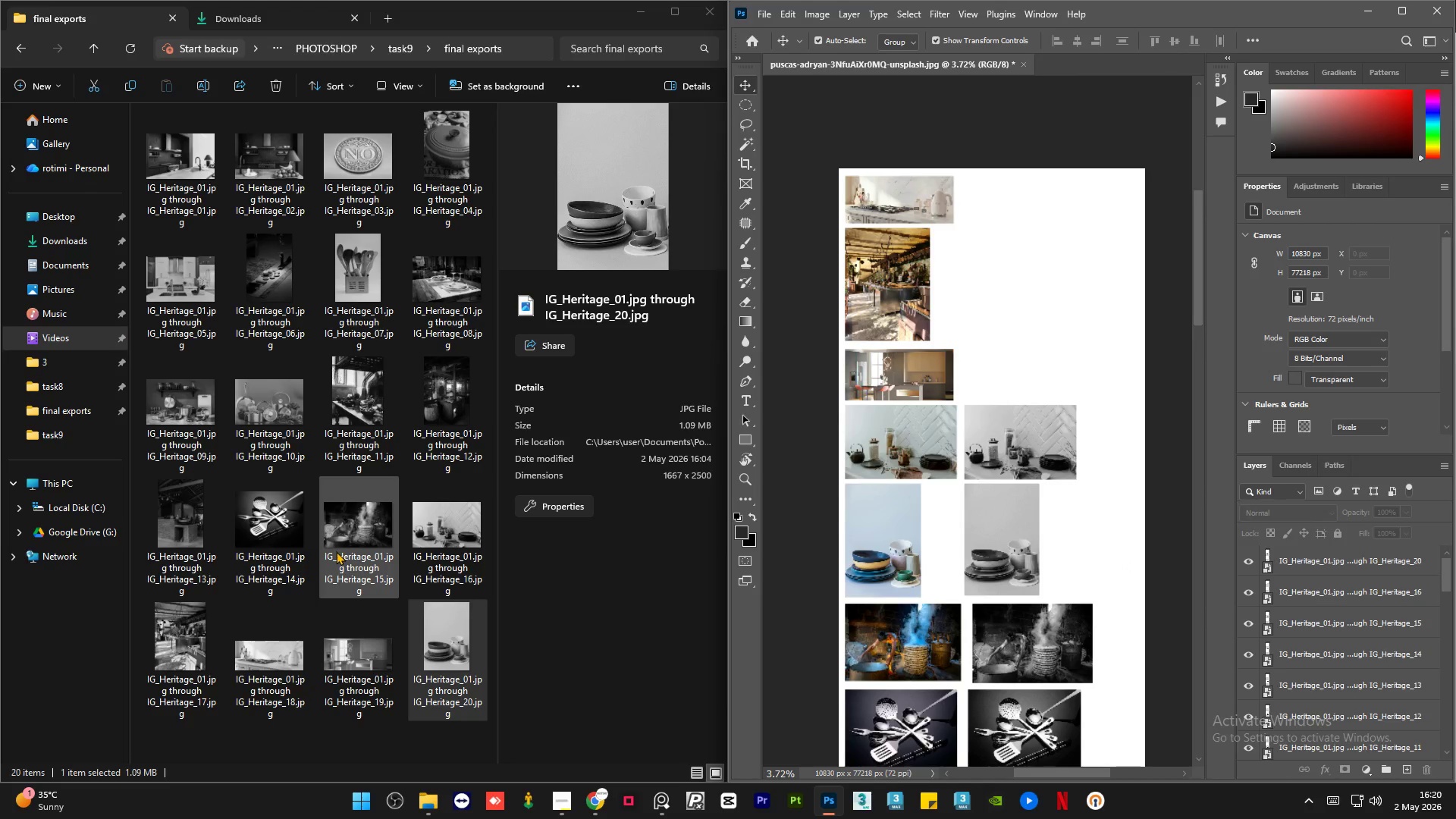 
scroll: coordinate [336, 551], scroll_direction: down, amount: 1.0
 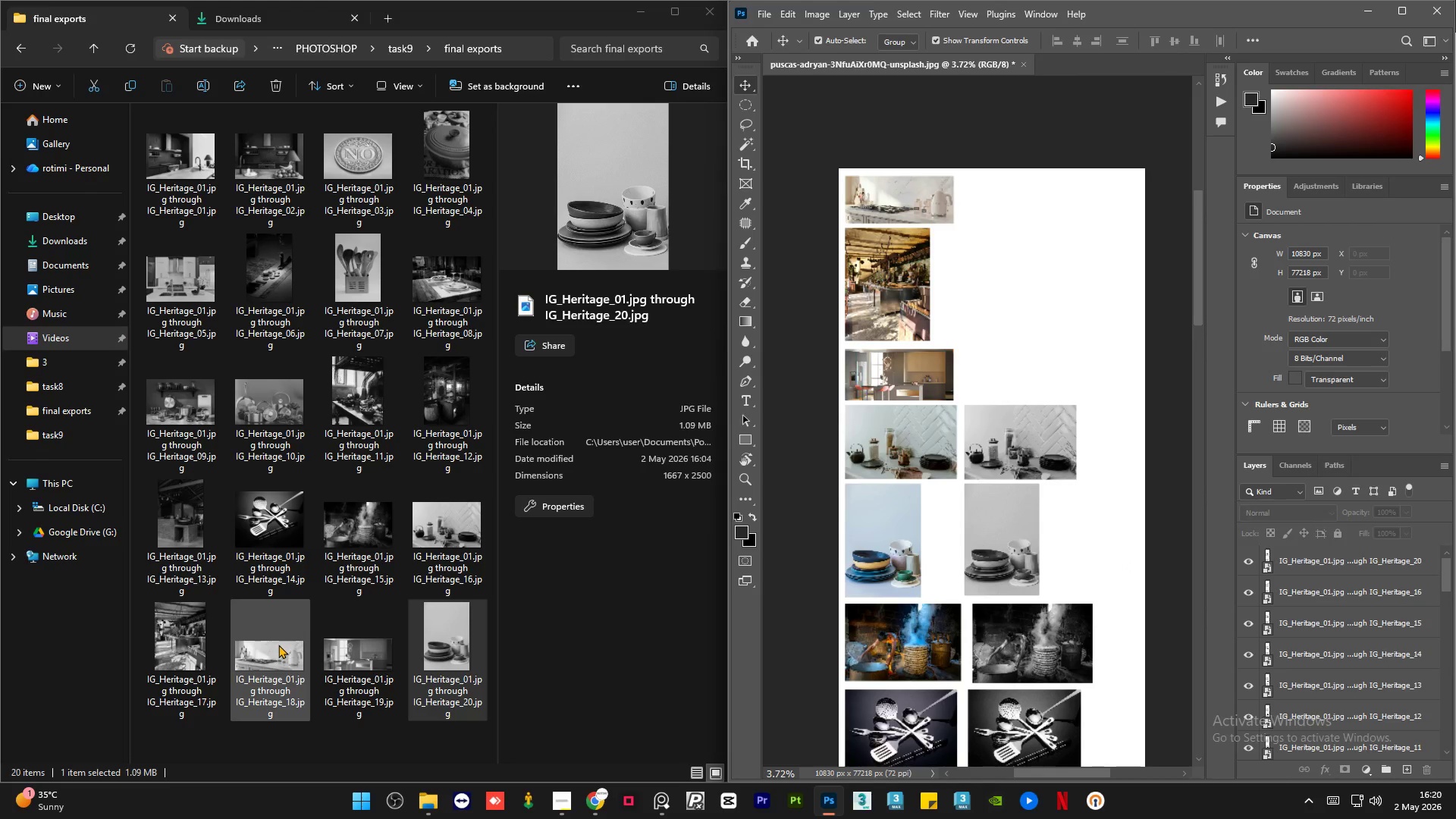 
left_click([278, 645])
 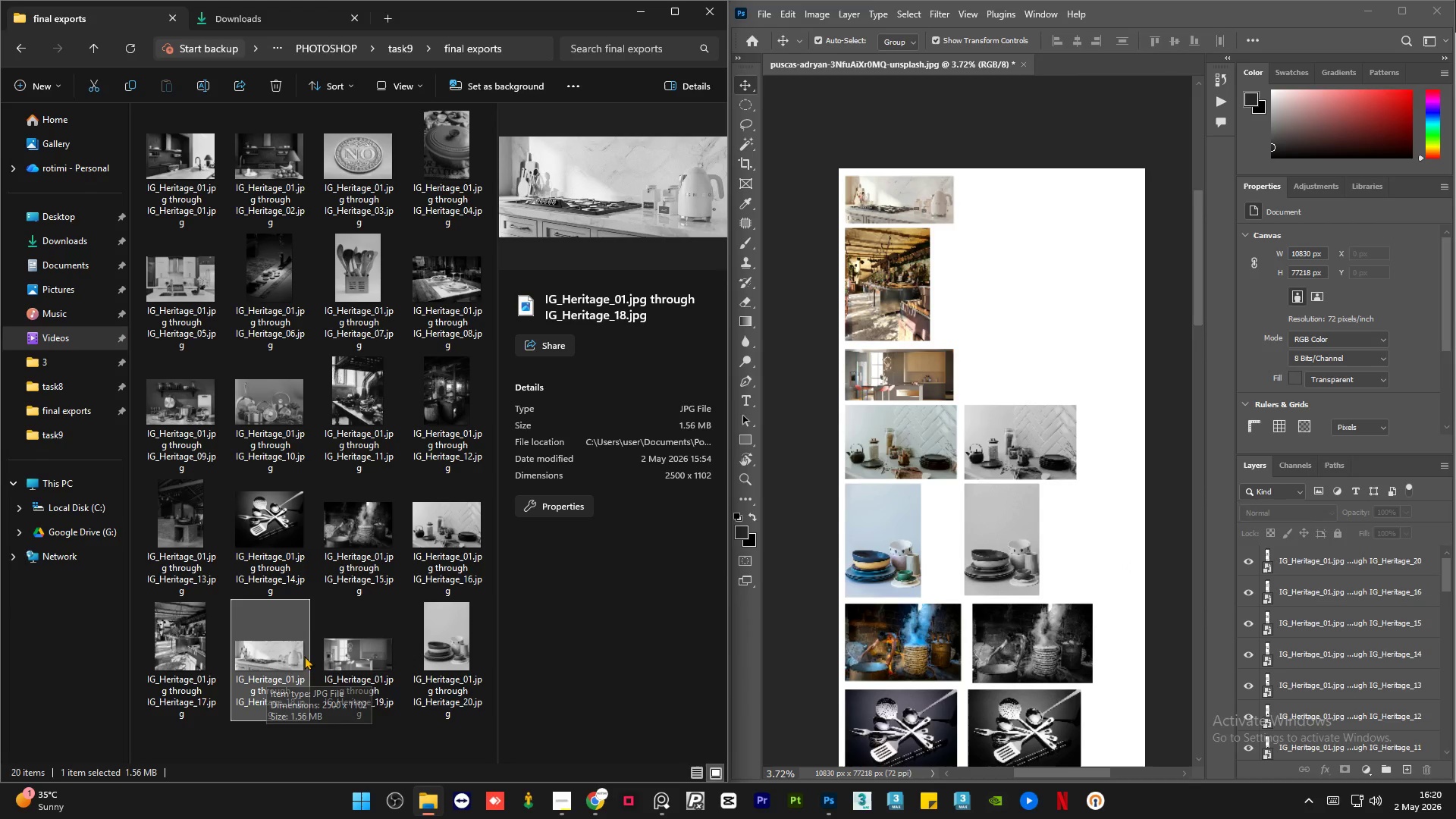 
left_click([347, 657])
 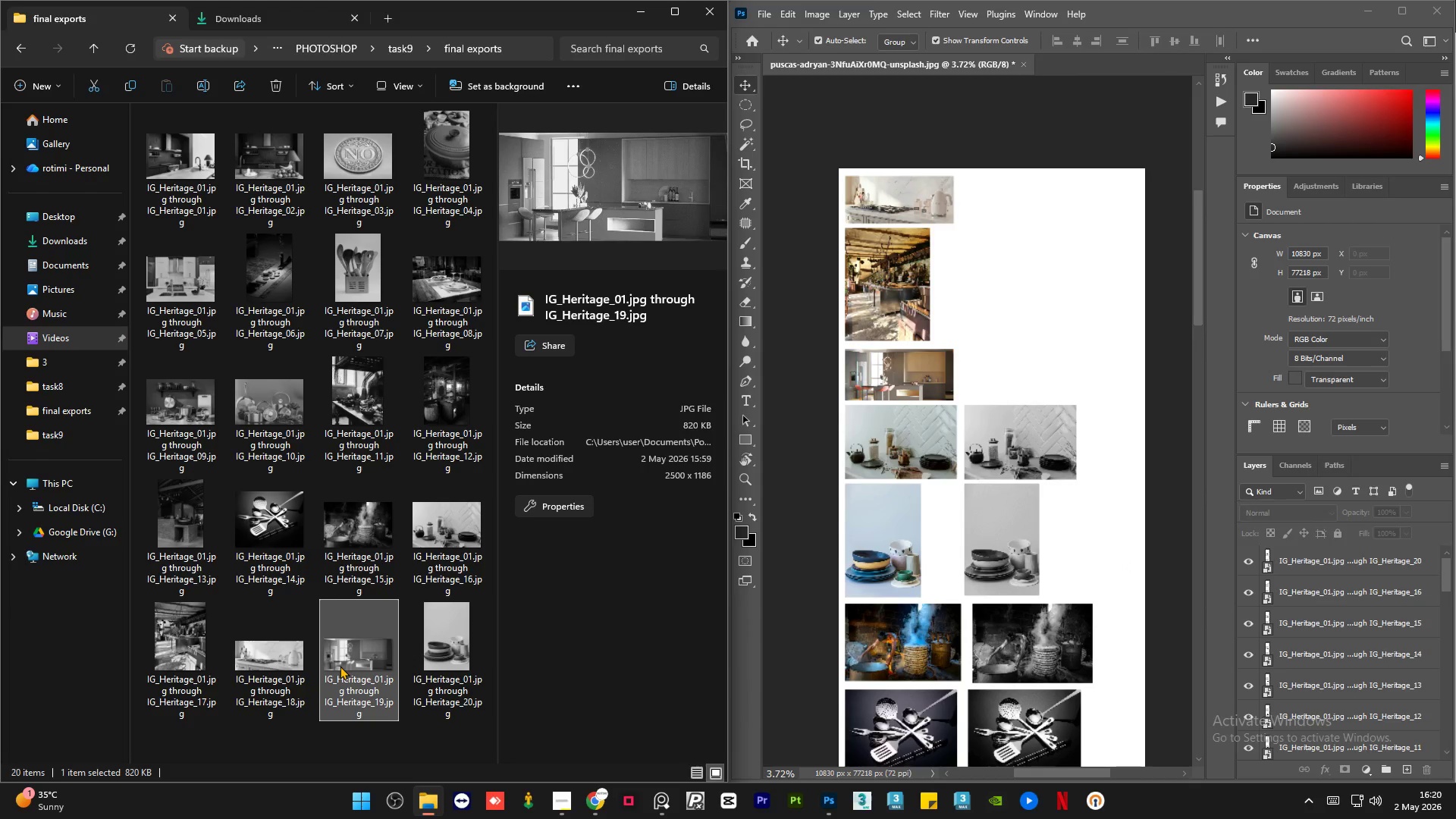 
left_click_drag(start_coordinate=[340, 666], to_coordinate=[983, 356])
 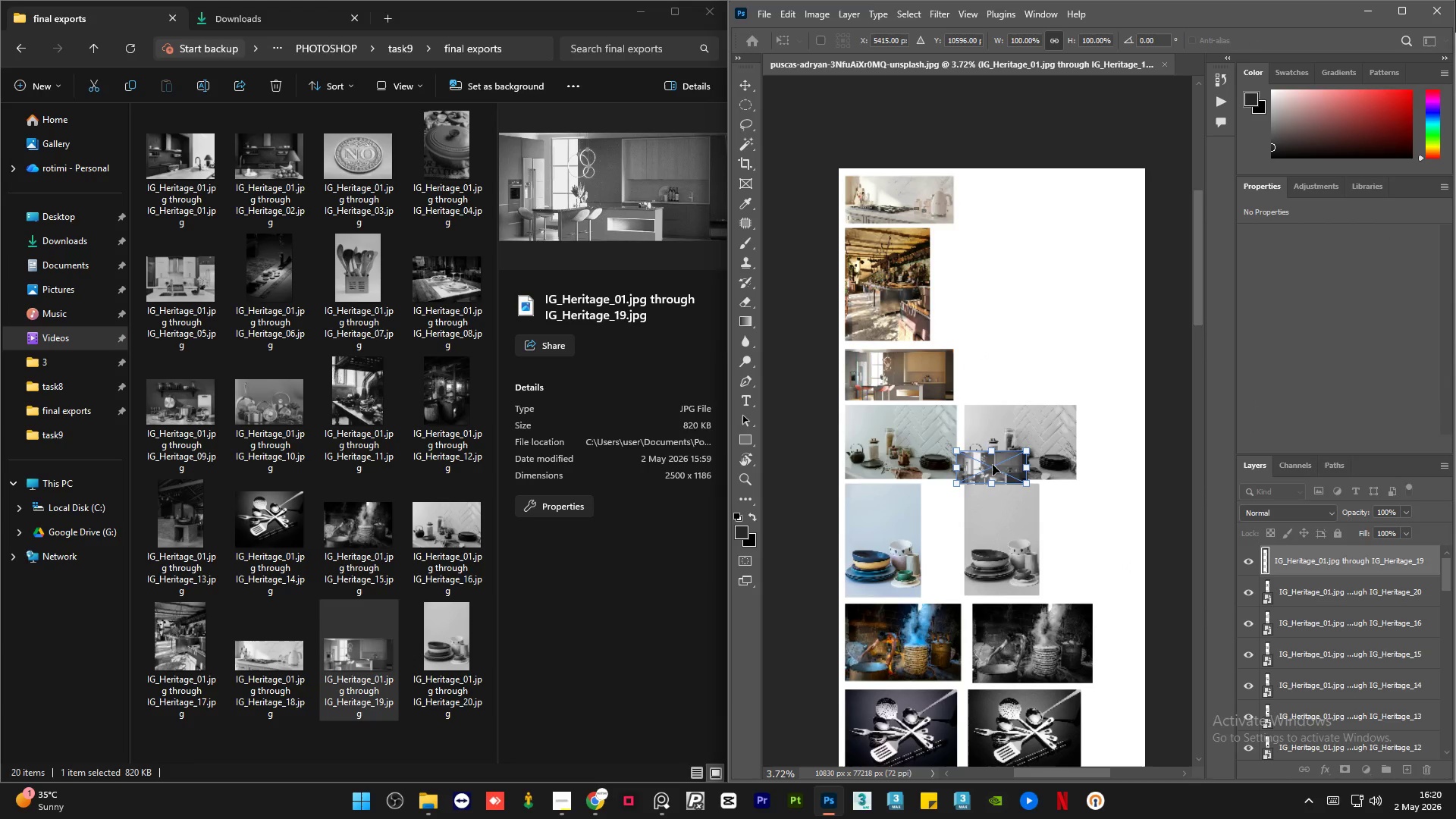 
left_click_drag(start_coordinate=[994, 464], to_coordinate=[1003, 362])
 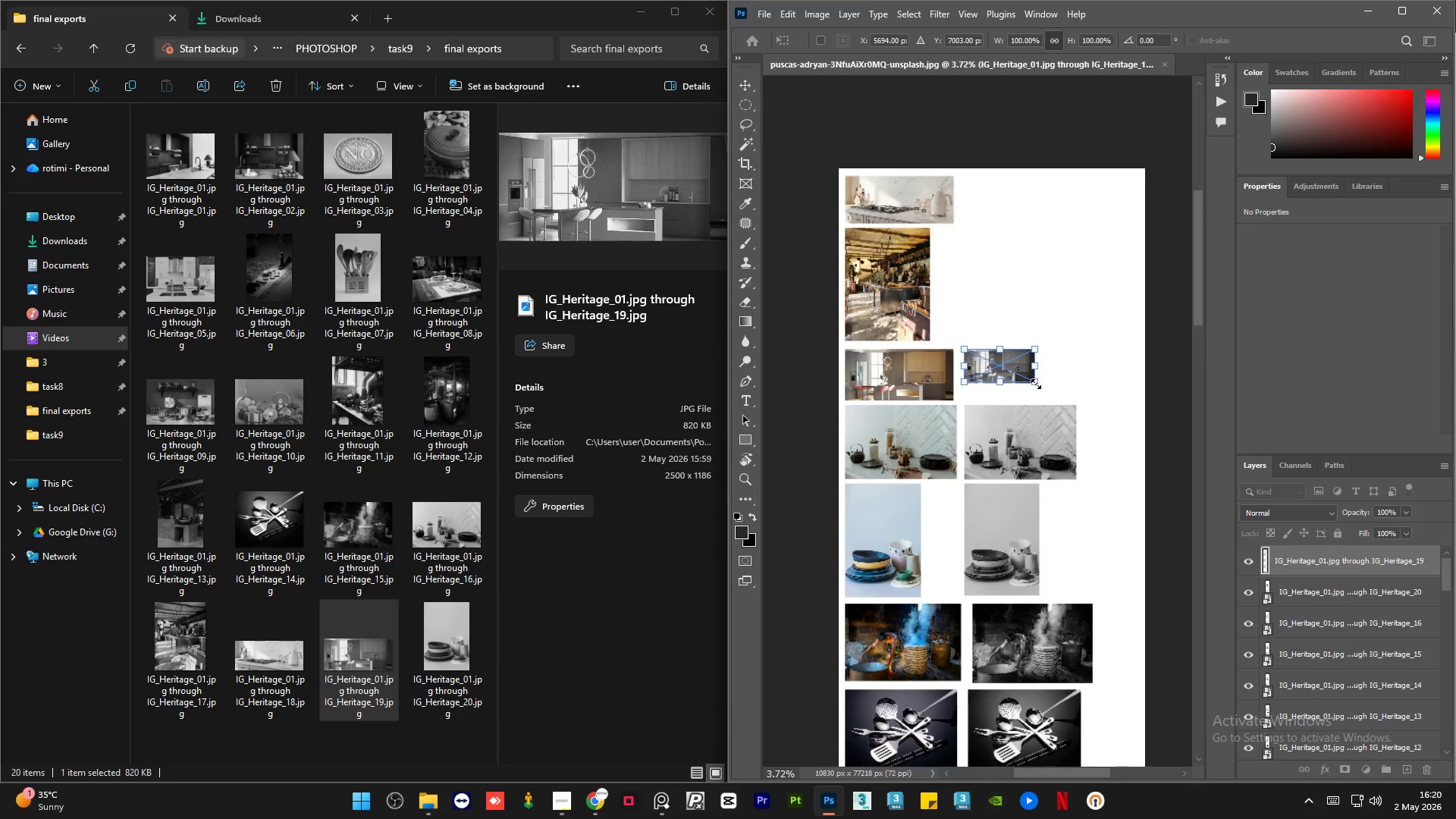 
left_click_drag(start_coordinate=[1036, 384], to_coordinate=[1076, 400])
 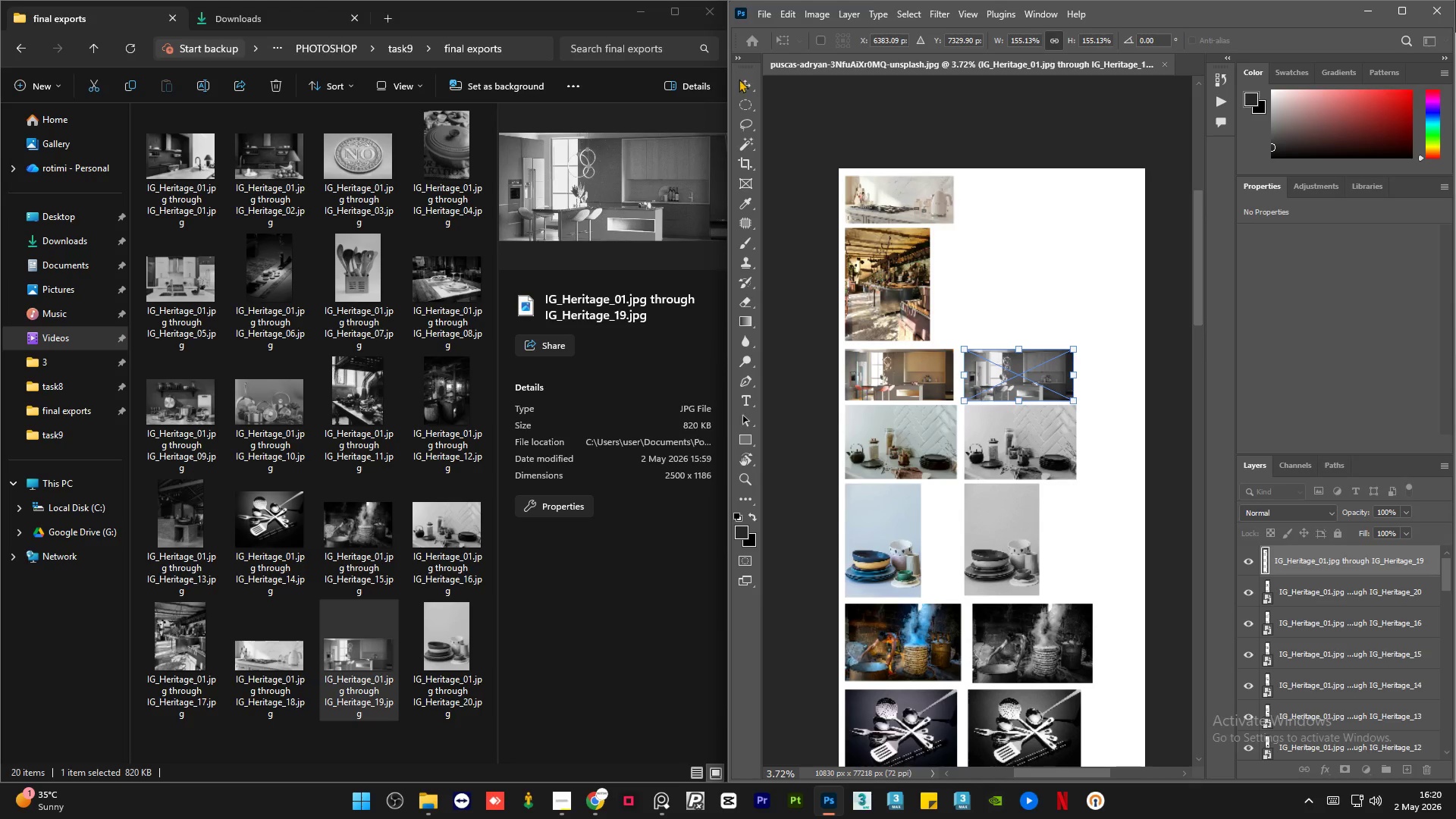 
left_click([744, 82])
 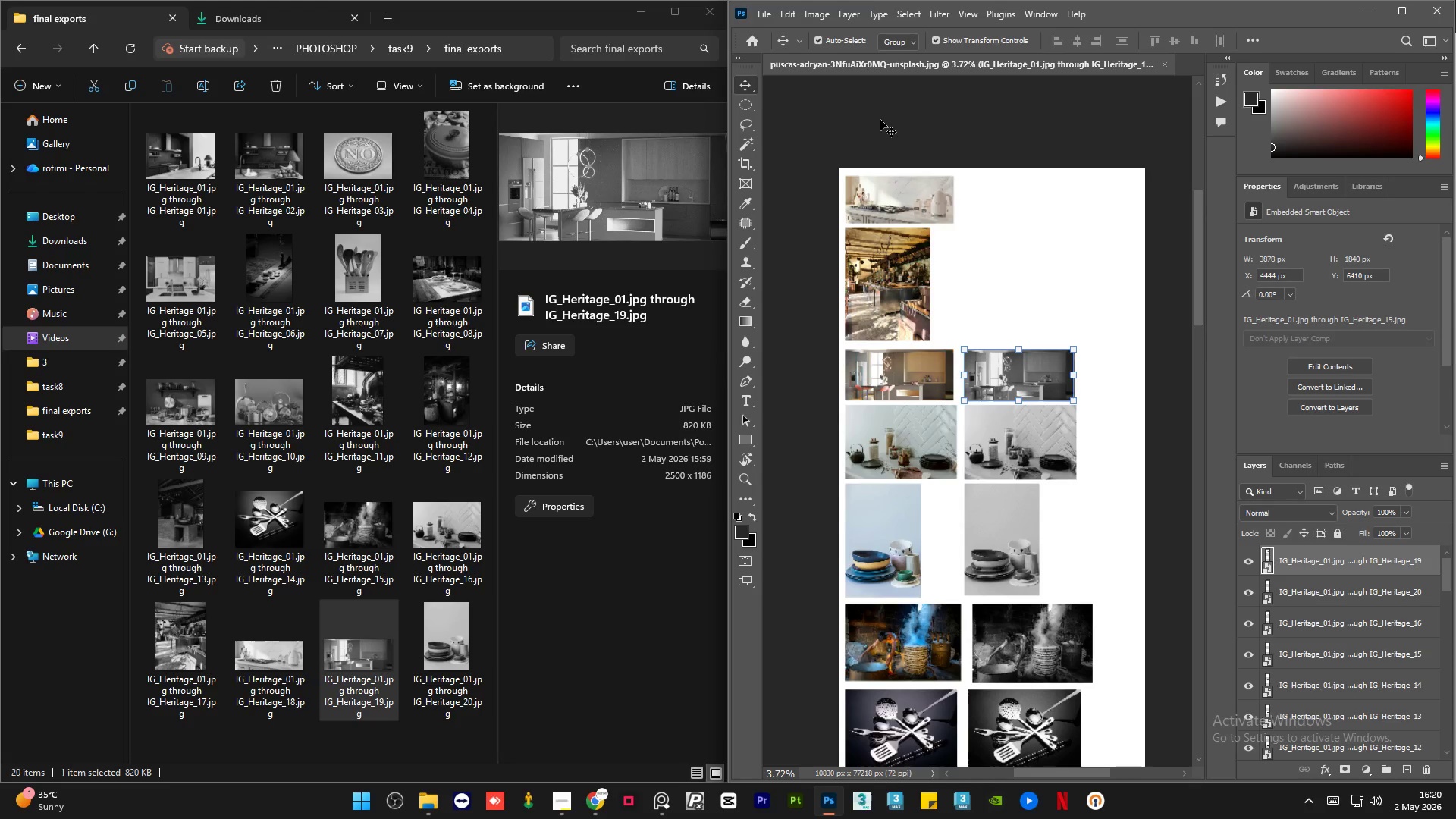 
left_click([880, 120])
 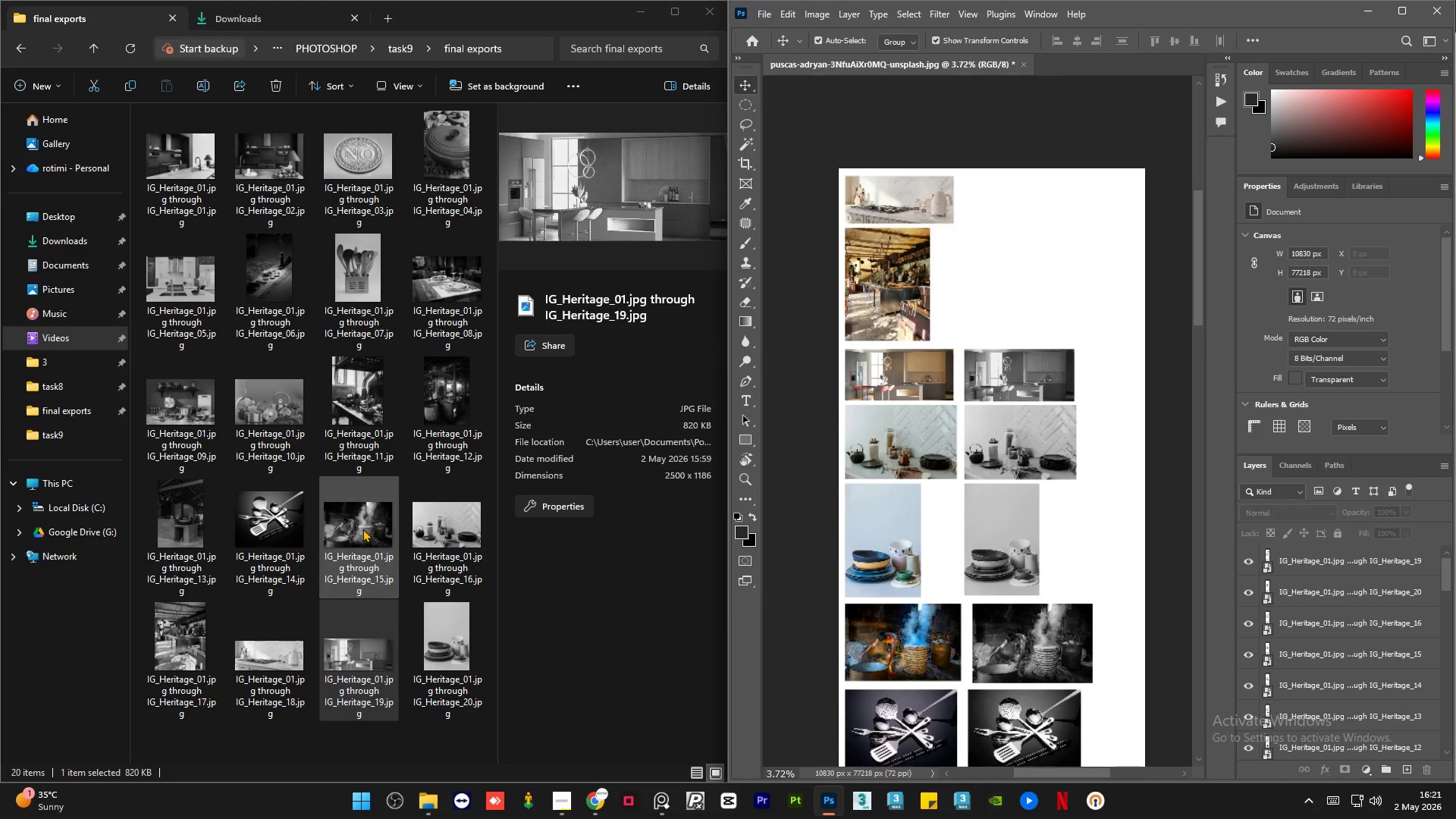 
wait(83.56)
 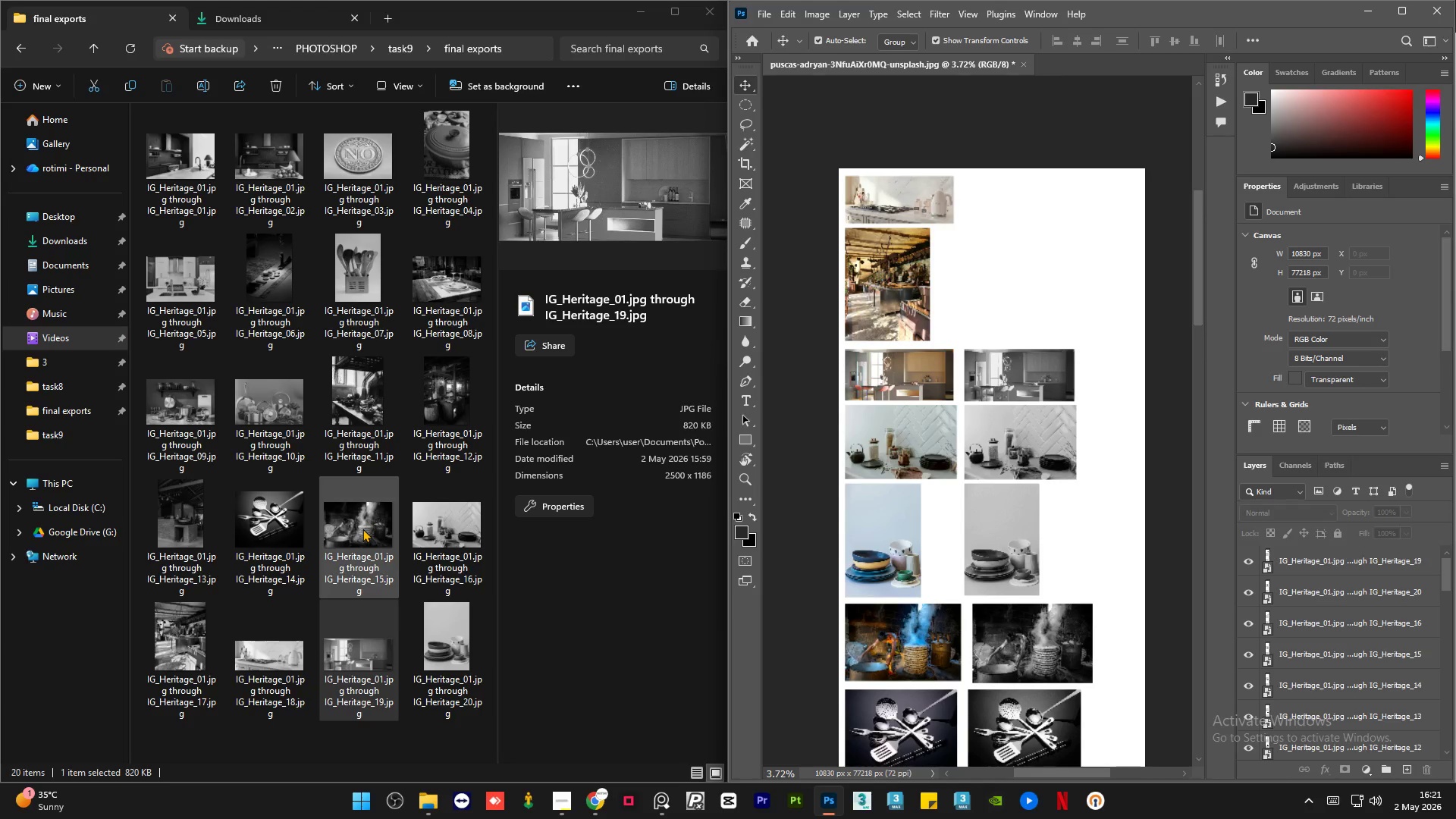 
left_click([193, 657])
 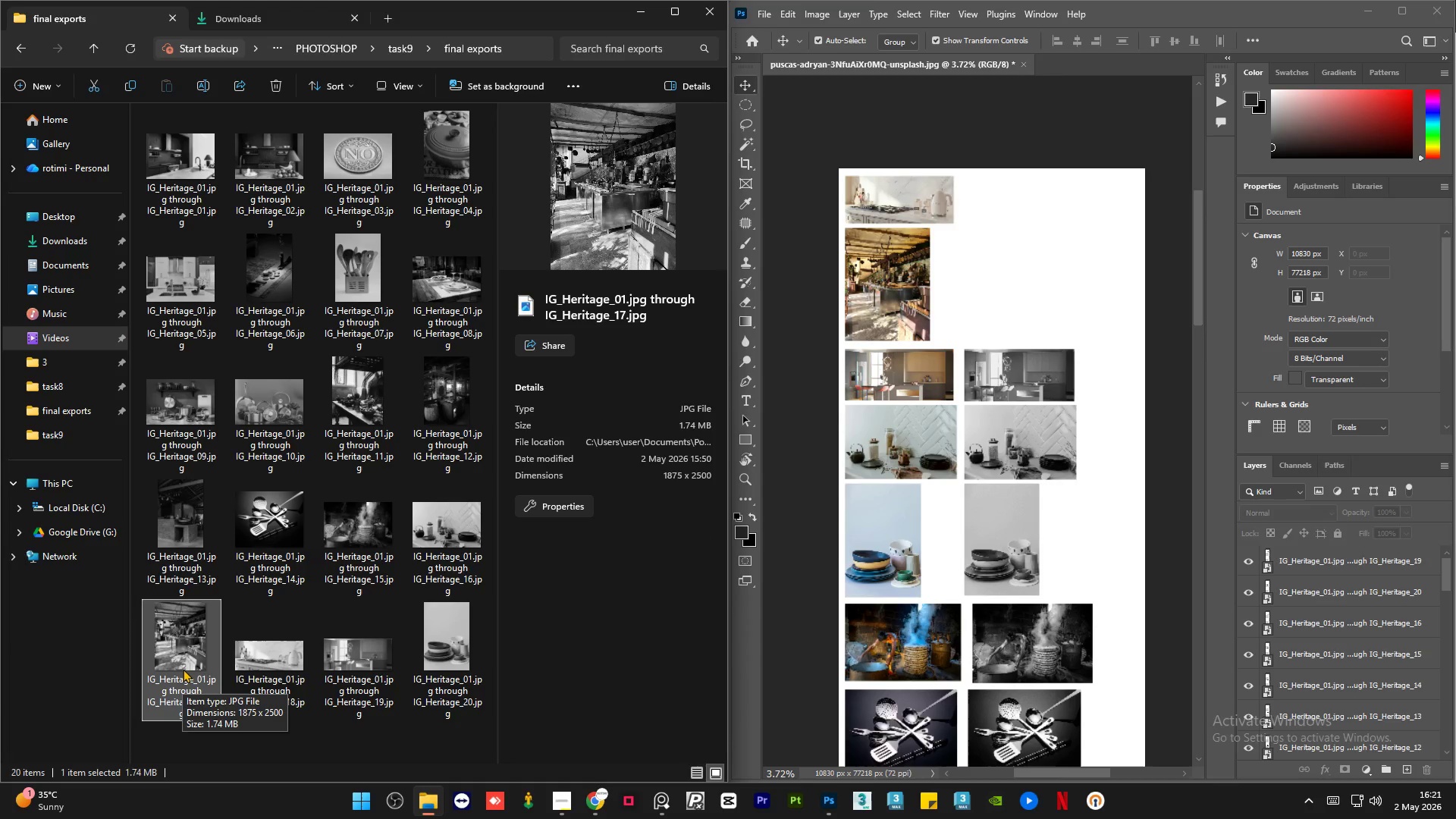 
left_click_drag(start_coordinate=[171, 660], to_coordinate=[974, 259])
 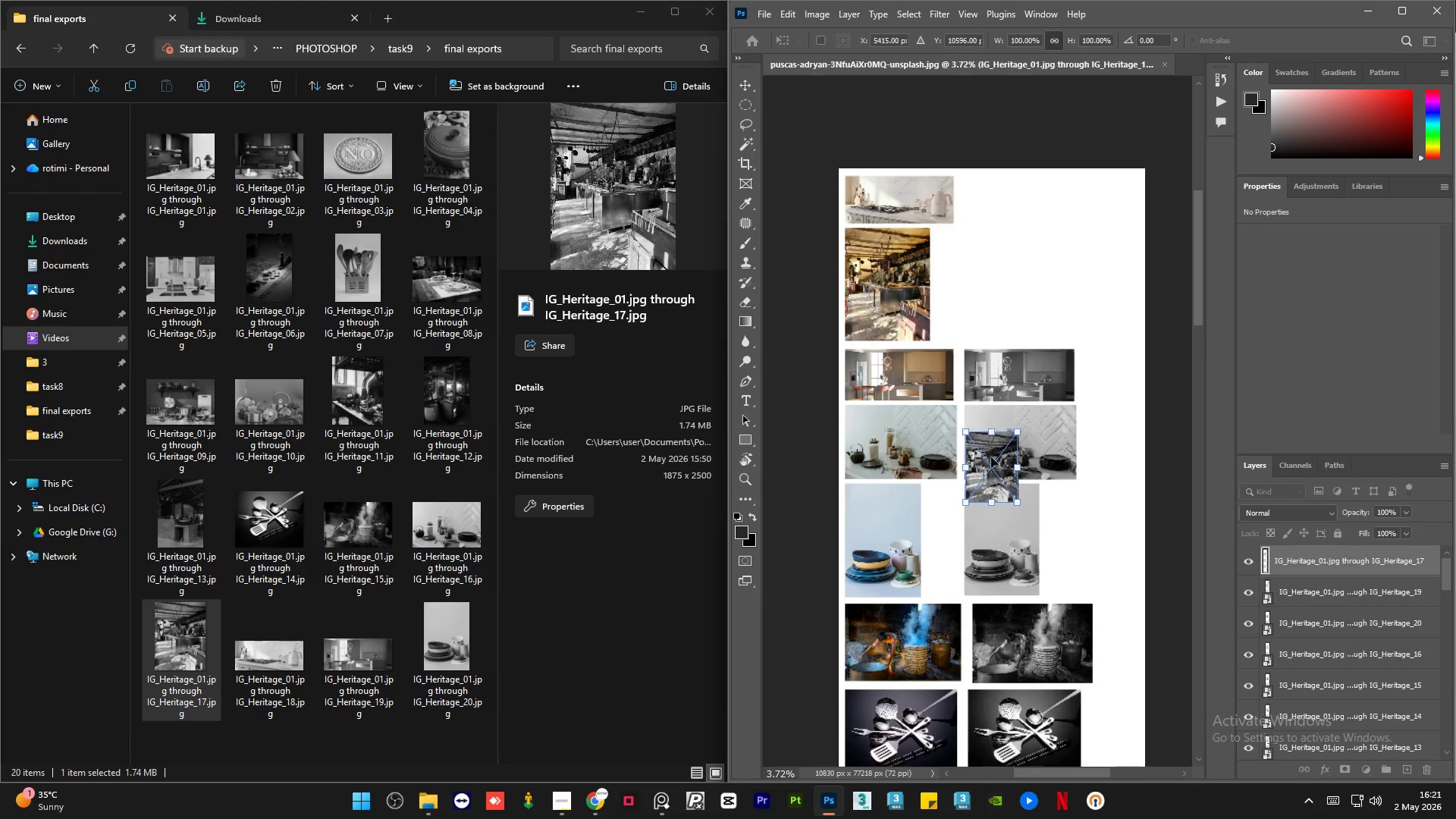 
left_click_drag(start_coordinate=[992, 454], to_coordinate=[984, 253])
 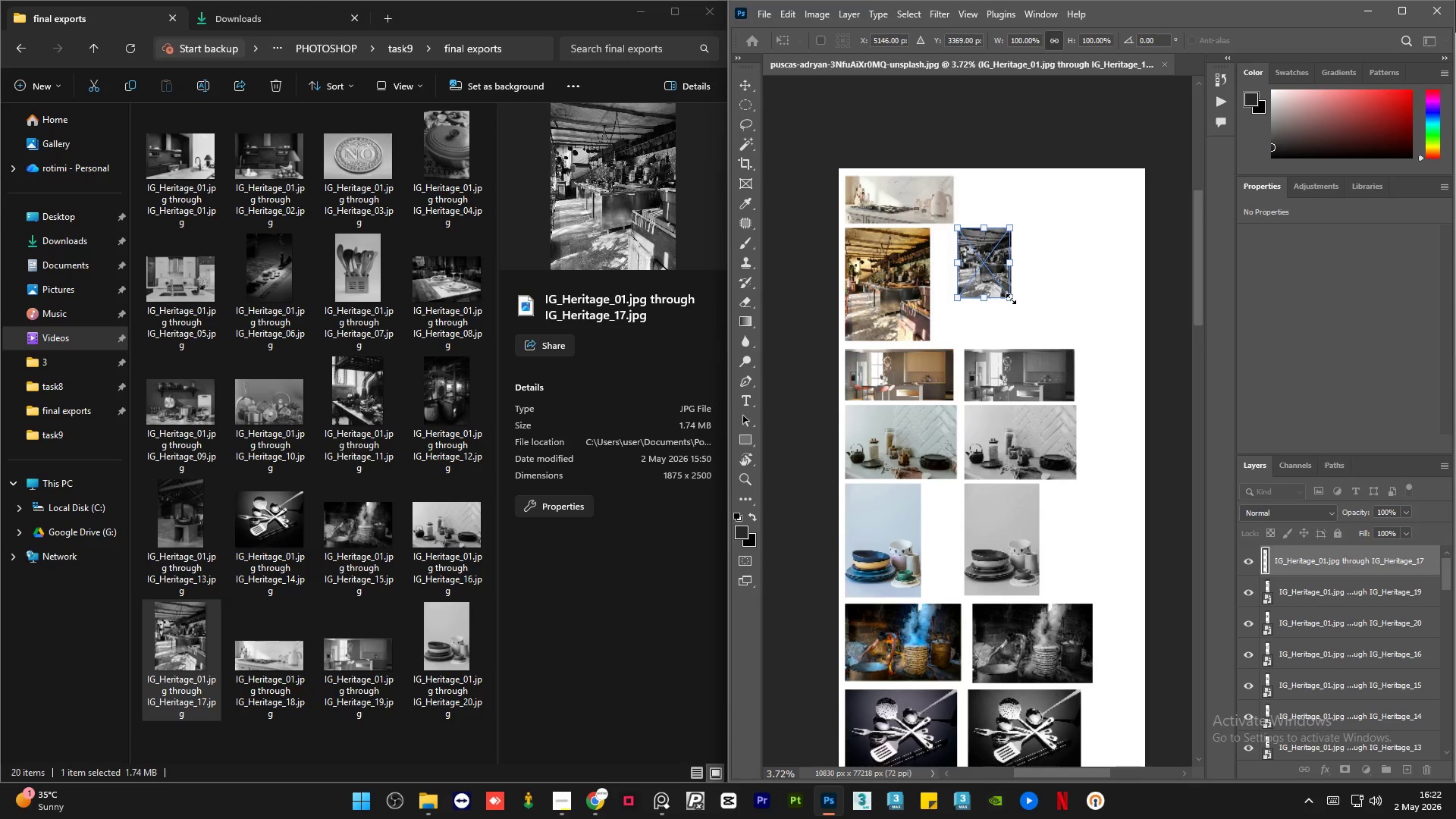 
left_click_drag(start_coordinate=[1011, 299], to_coordinate=[1055, 335])
 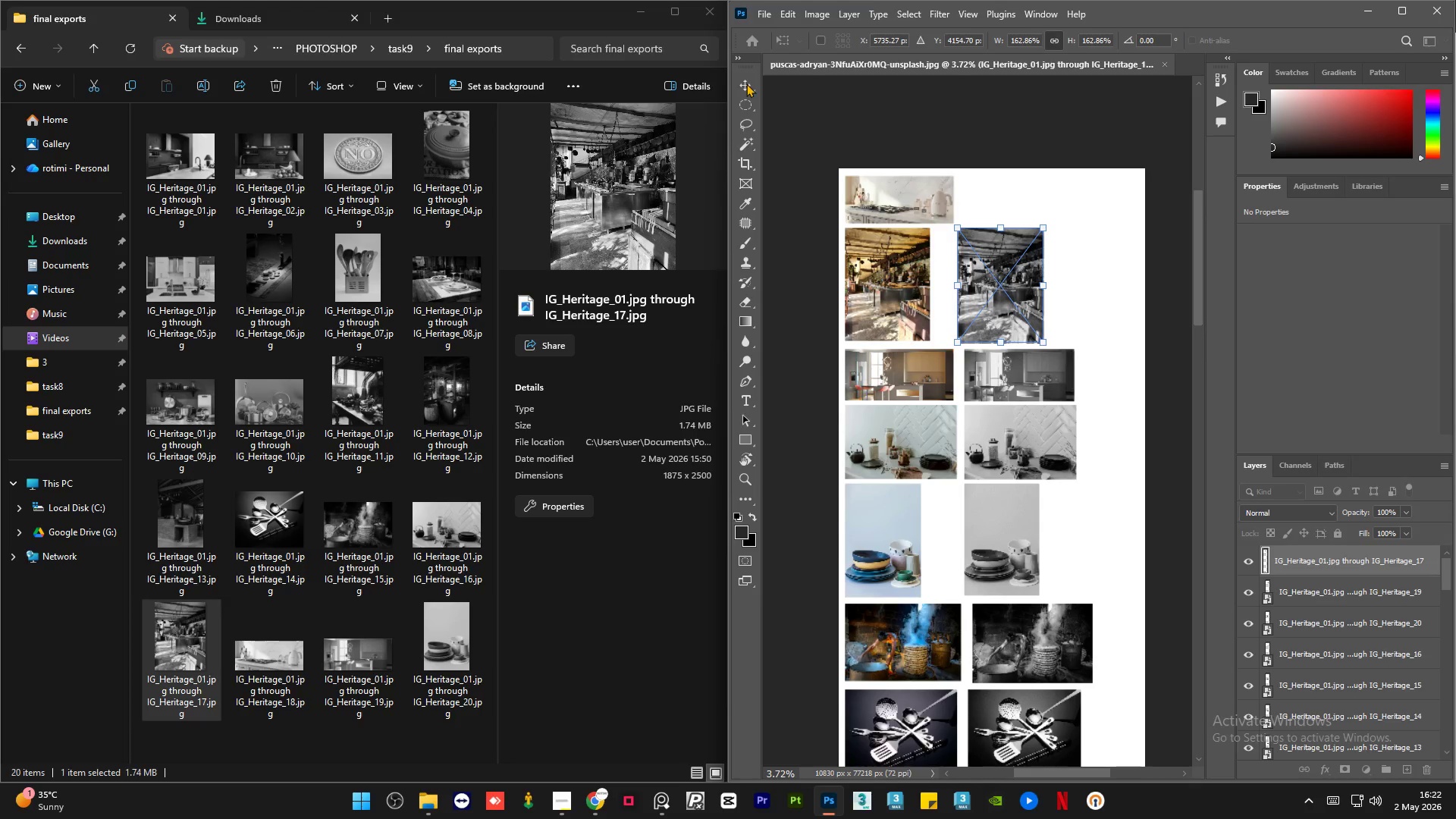 
left_click([746, 81])
 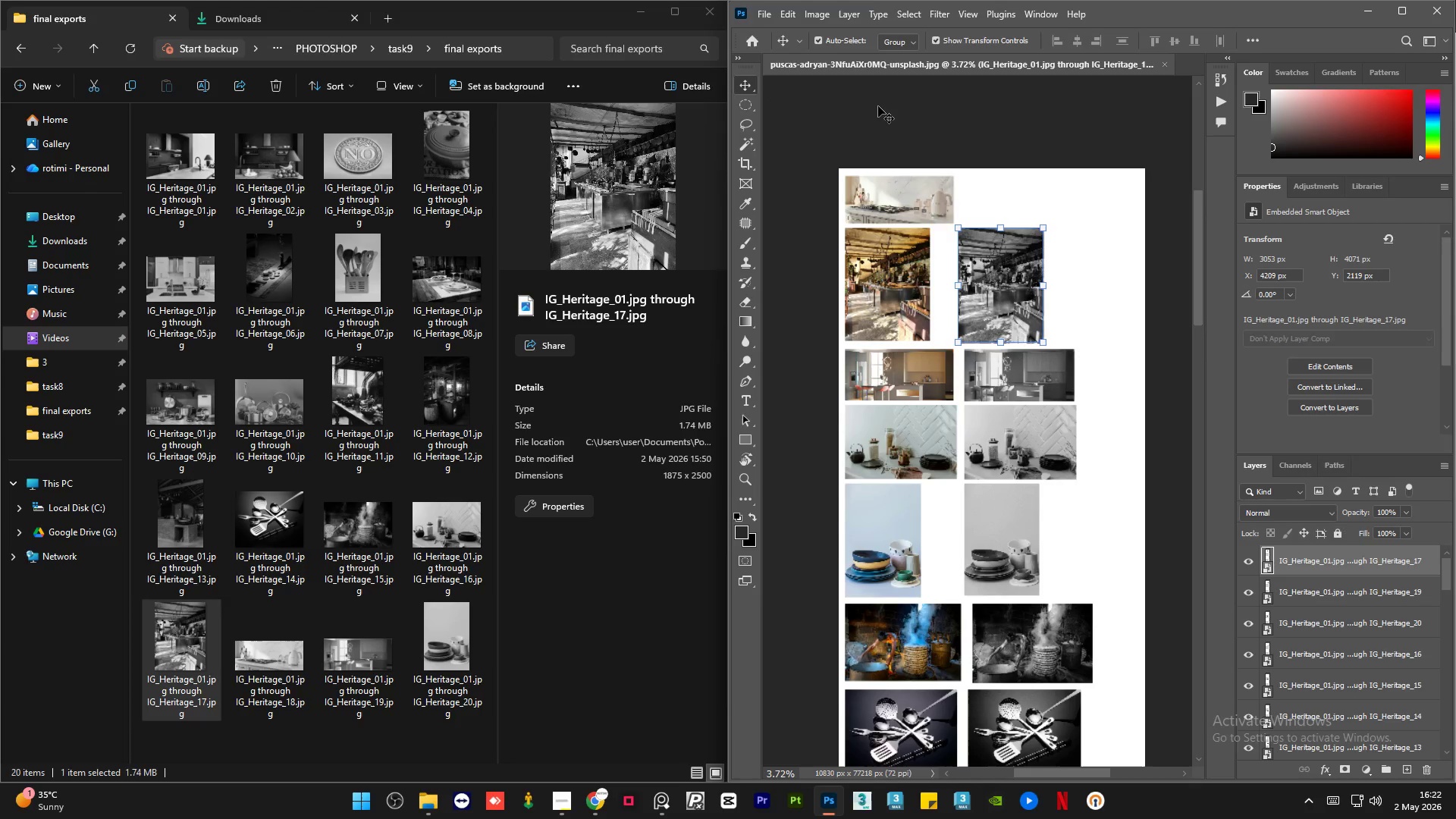 
left_click([878, 106])
 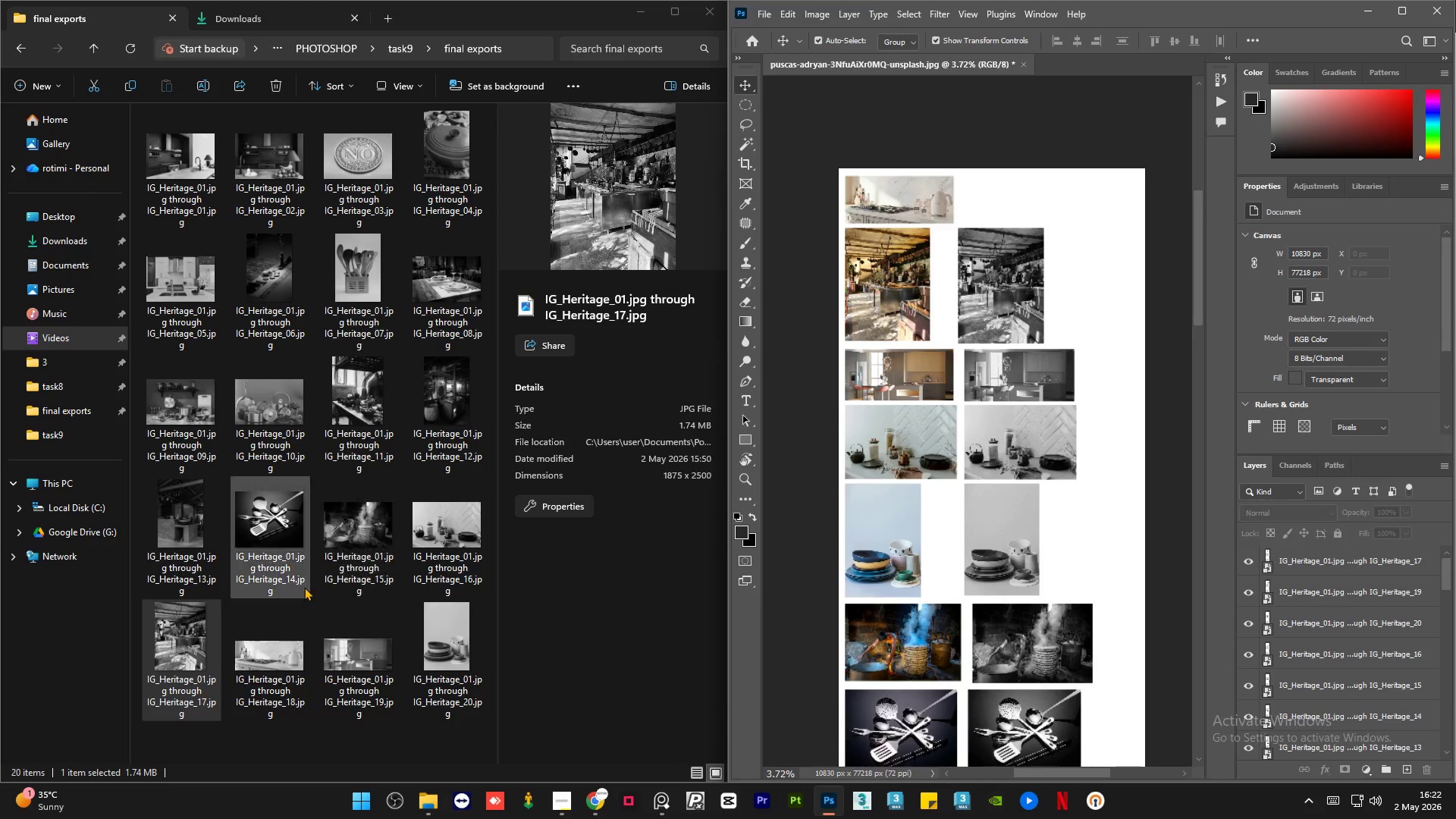 
left_click([268, 665])
 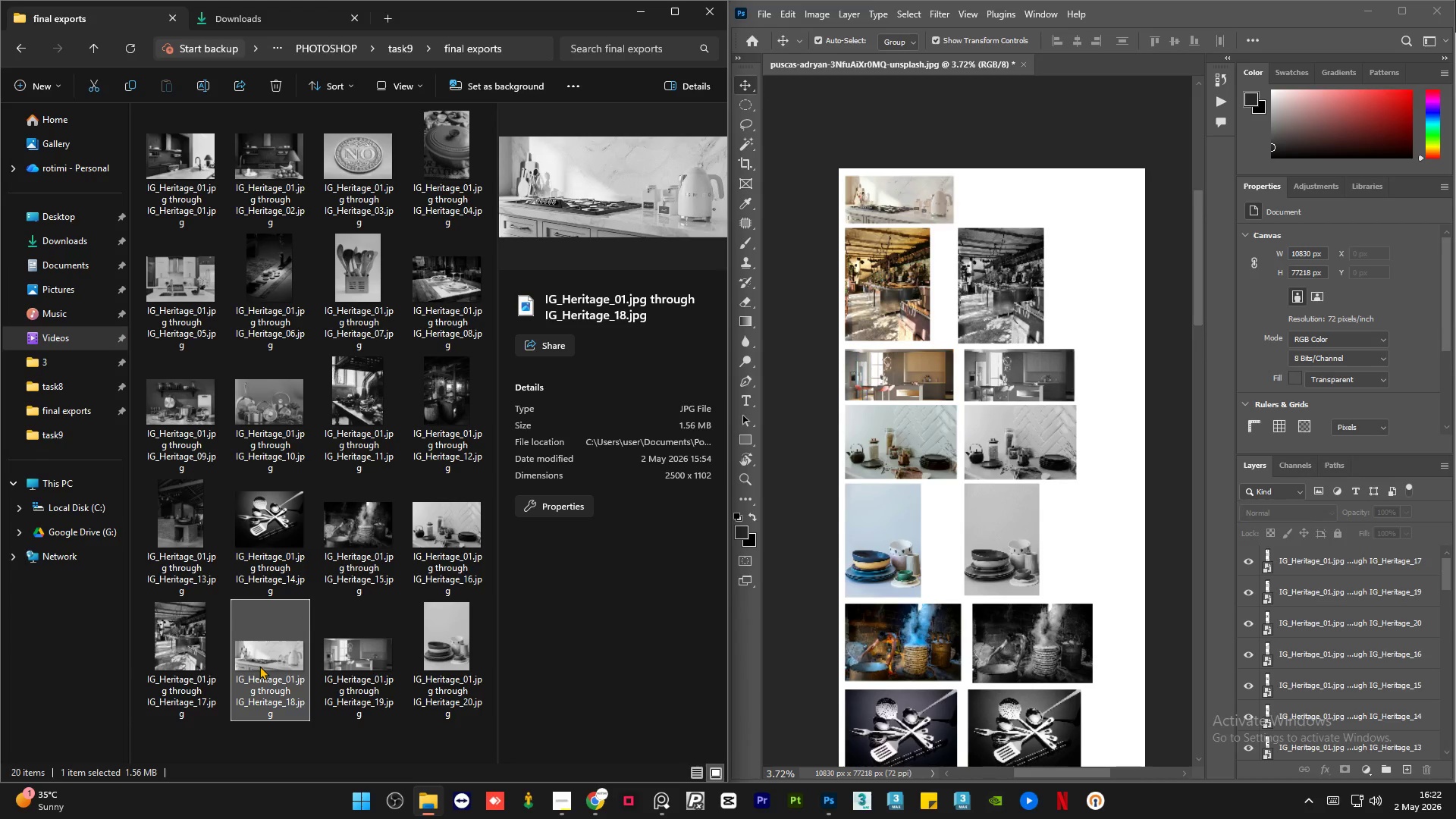 
left_click_drag(start_coordinate=[259, 666], to_coordinate=[981, 179])
 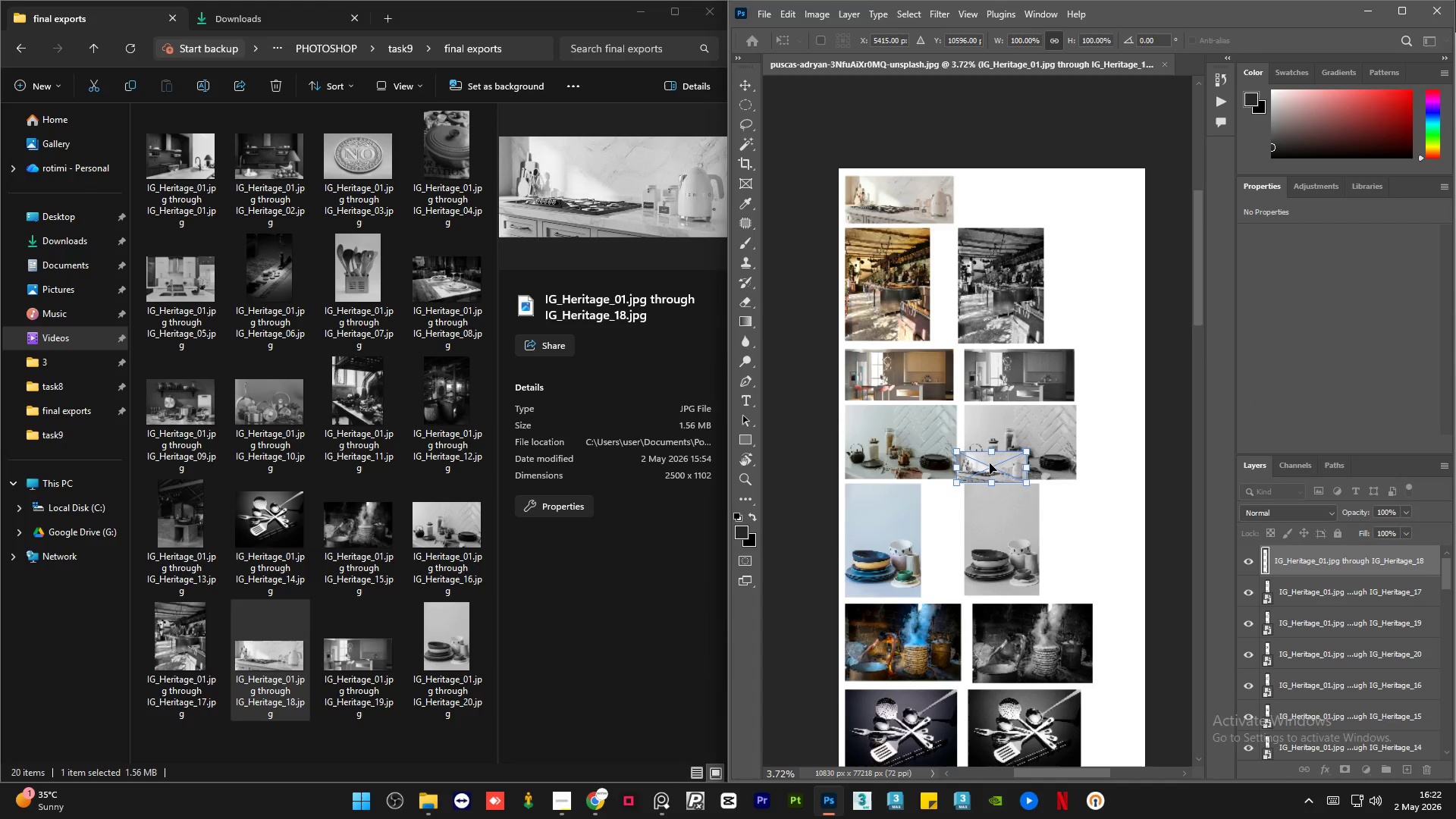 
left_click_drag(start_coordinate=[990, 463], to_coordinate=[994, 188])
 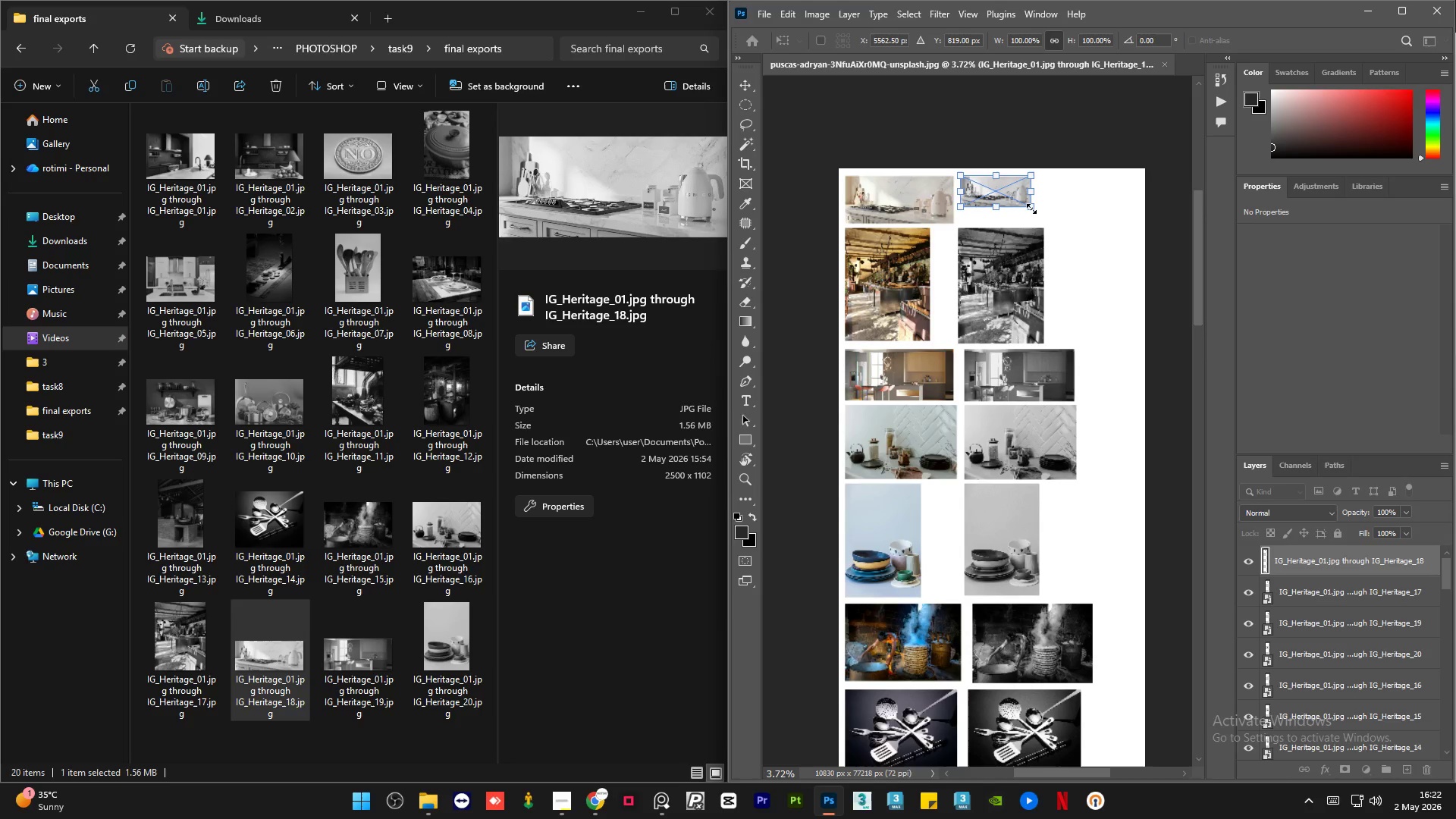 
left_click_drag(start_coordinate=[1031, 208], to_coordinate=[1078, 215])
 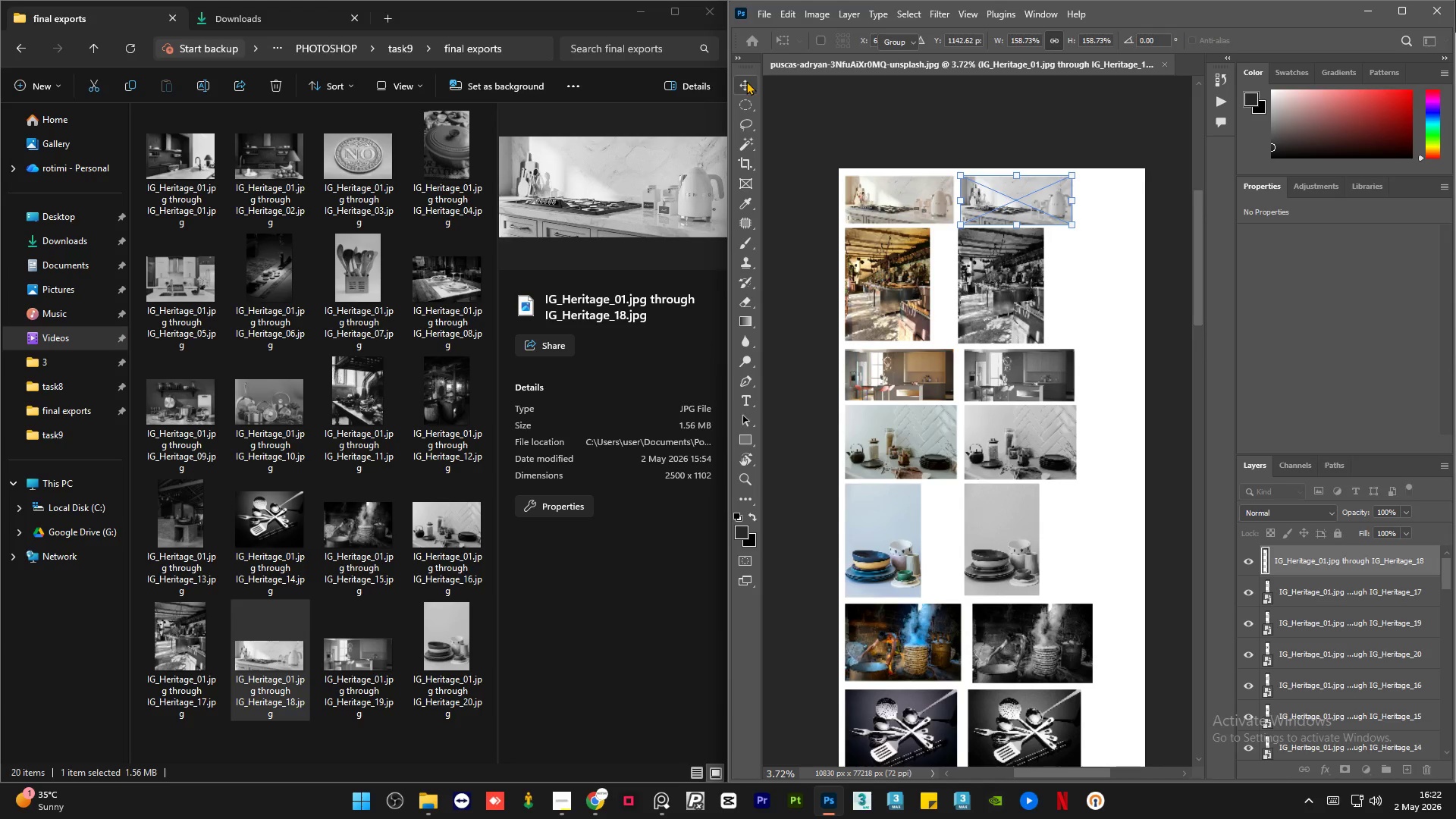 
double_click([902, 118])
 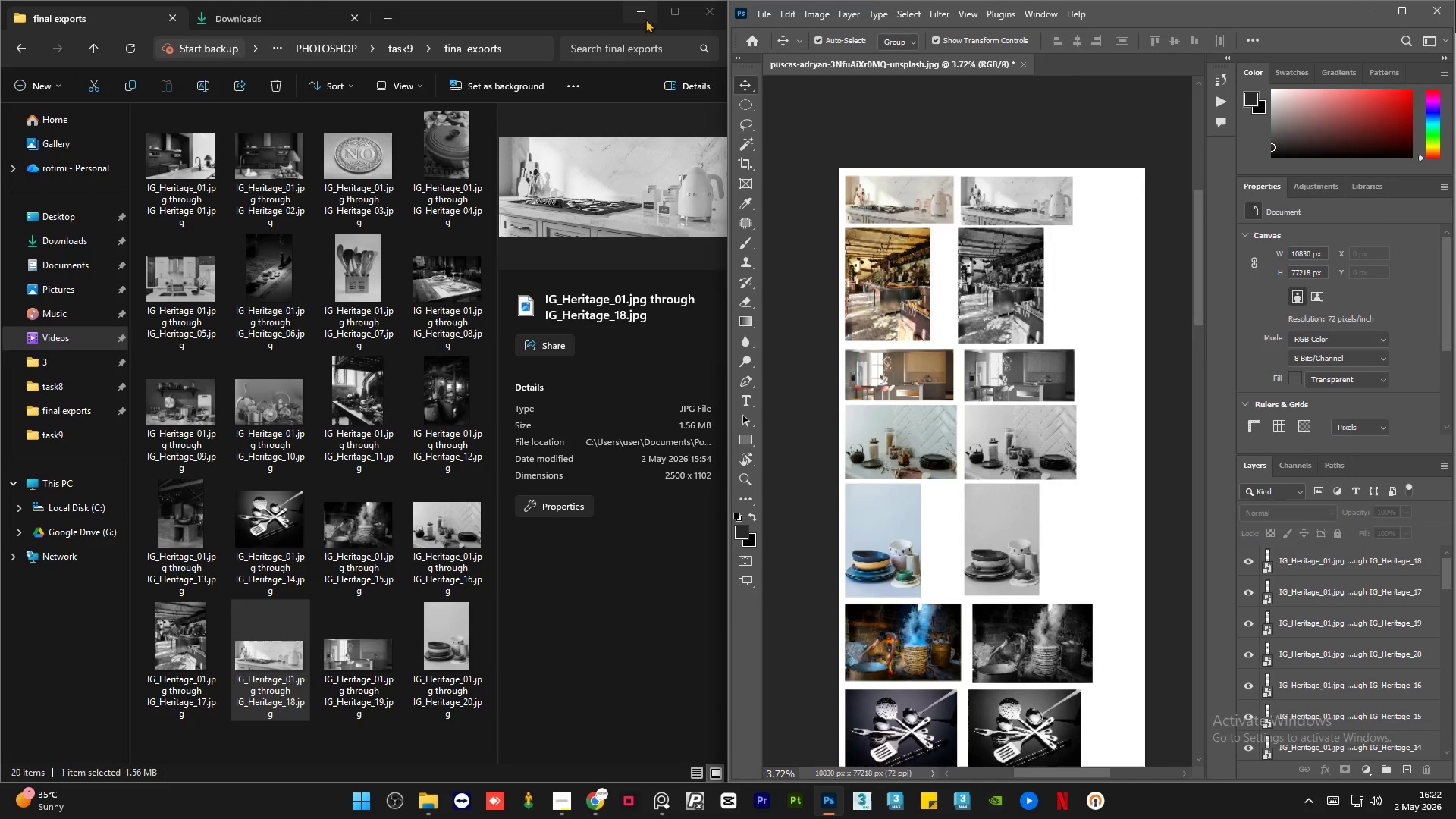 
left_click([645, 18])
 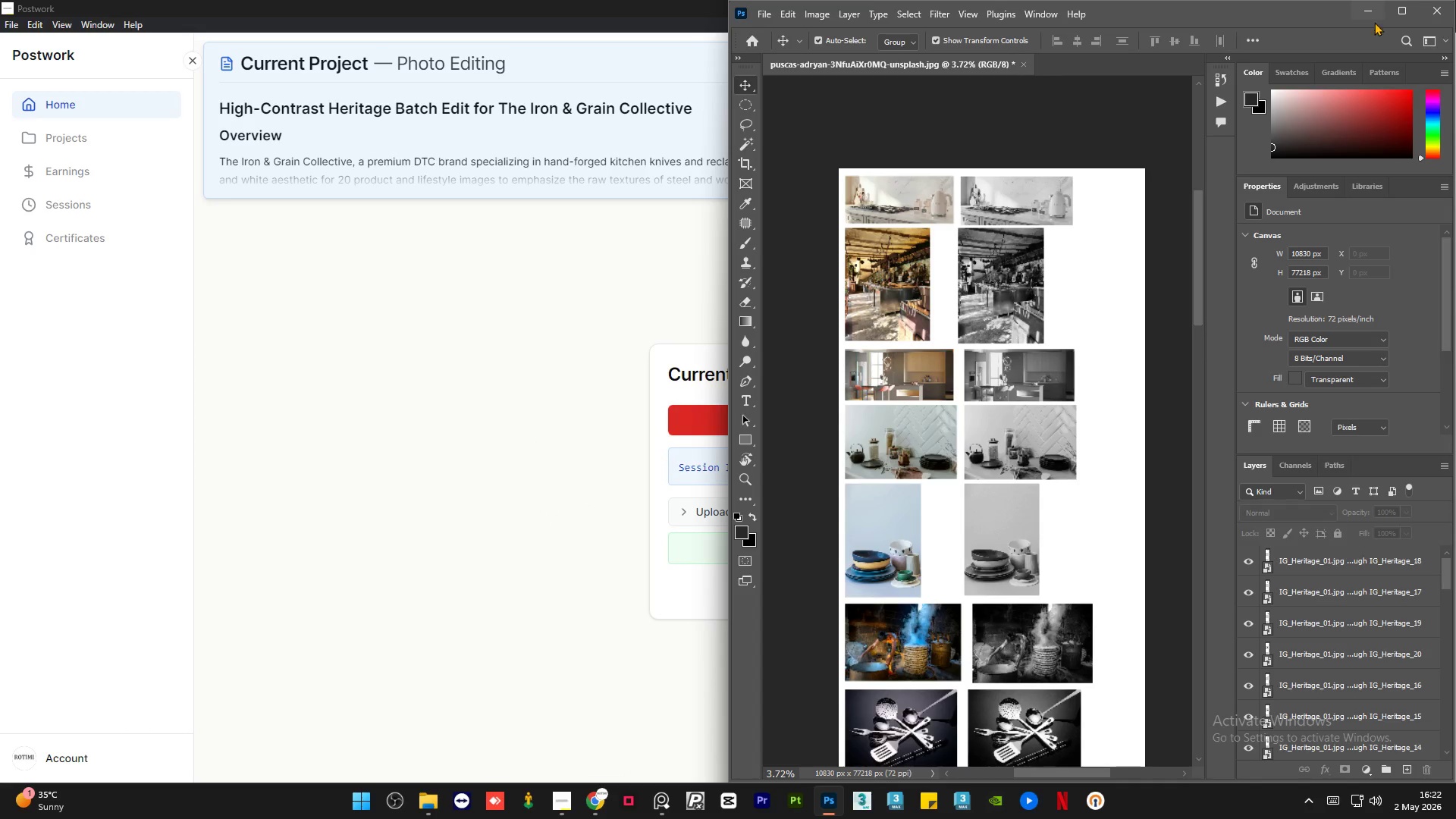 
left_click([1401, 15])
 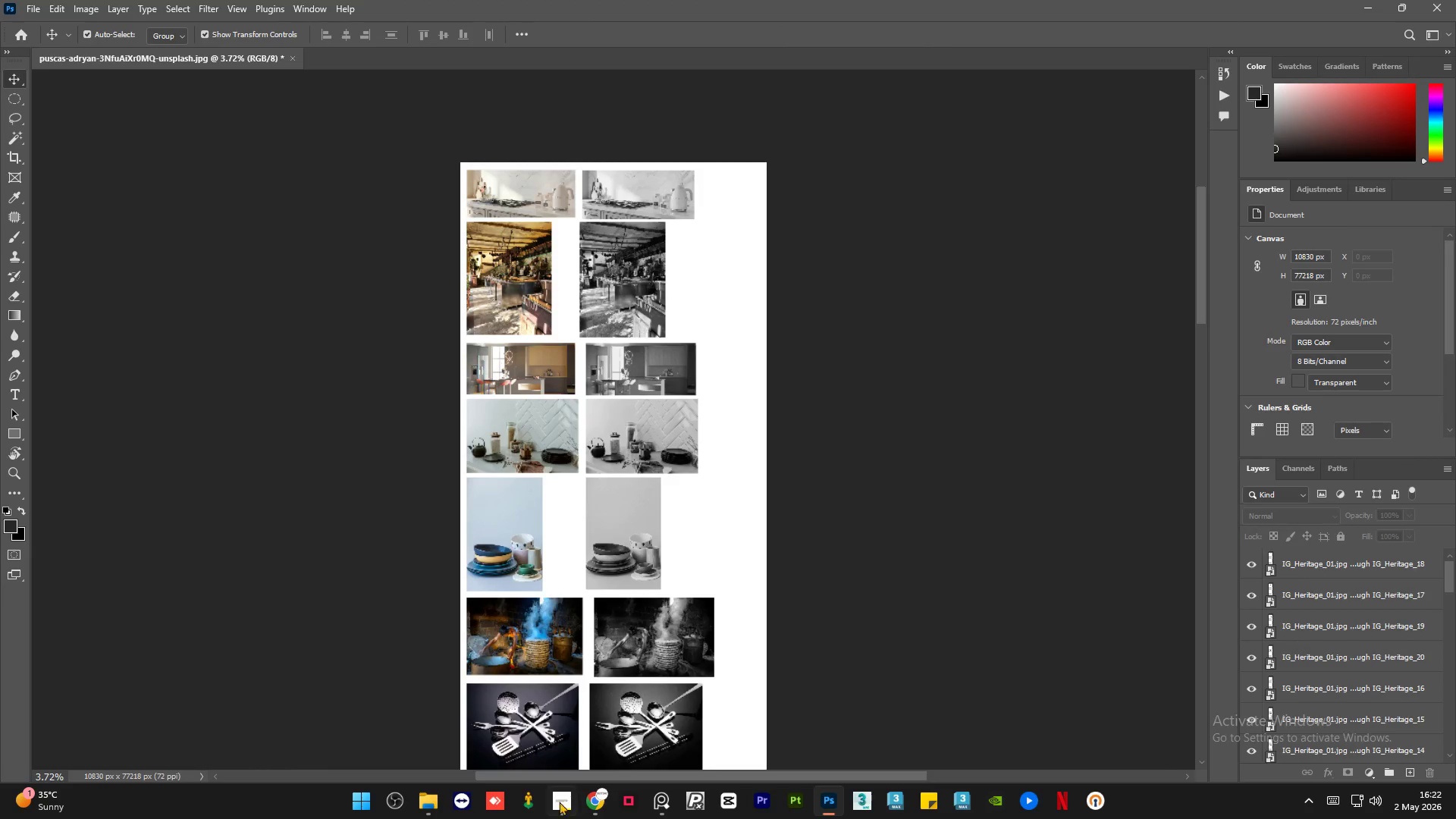 
left_click([559, 817])